 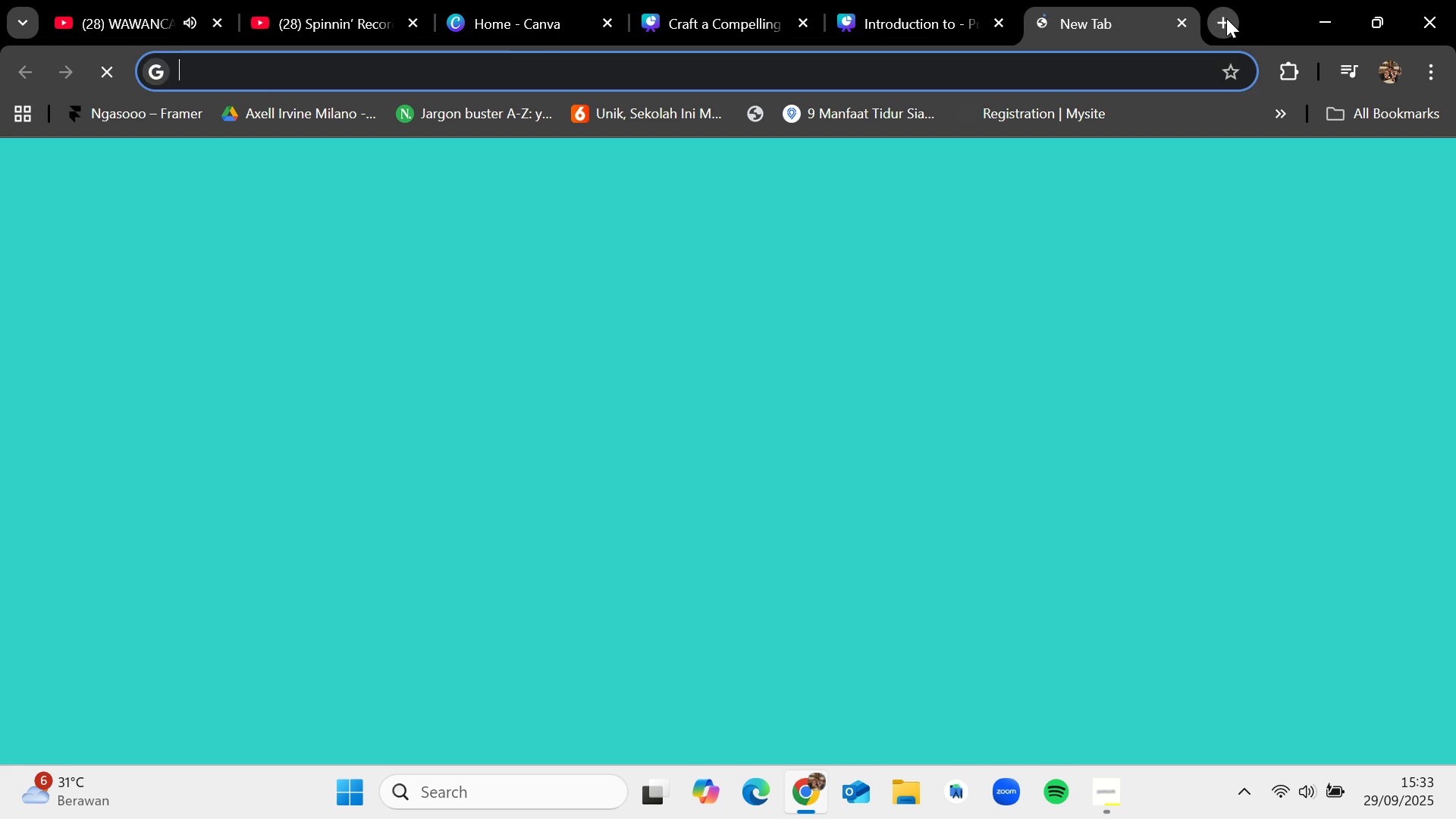 
type(ao)
key(Backspace)
type(ir condi)
 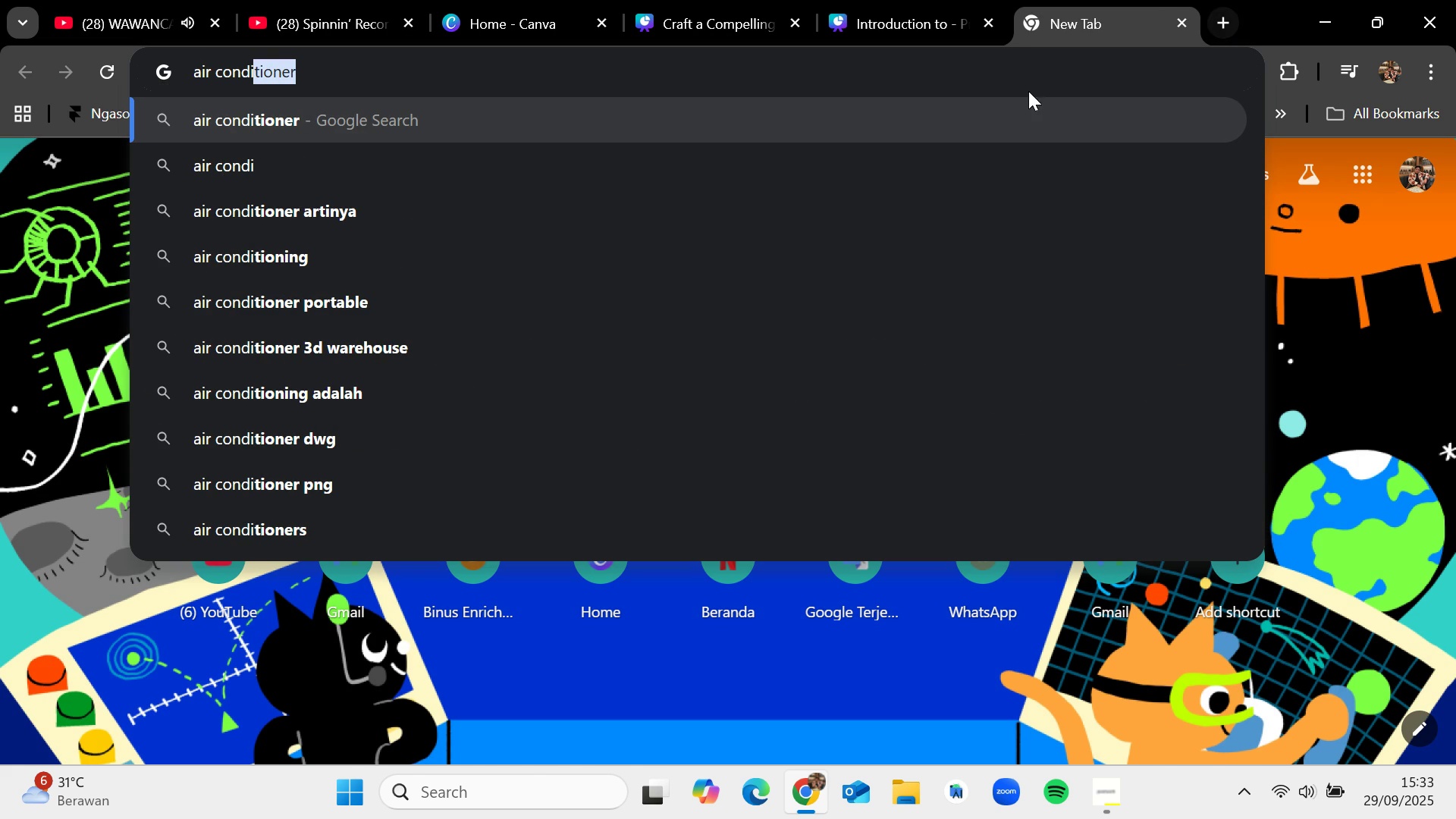 
left_click([943, 99])
 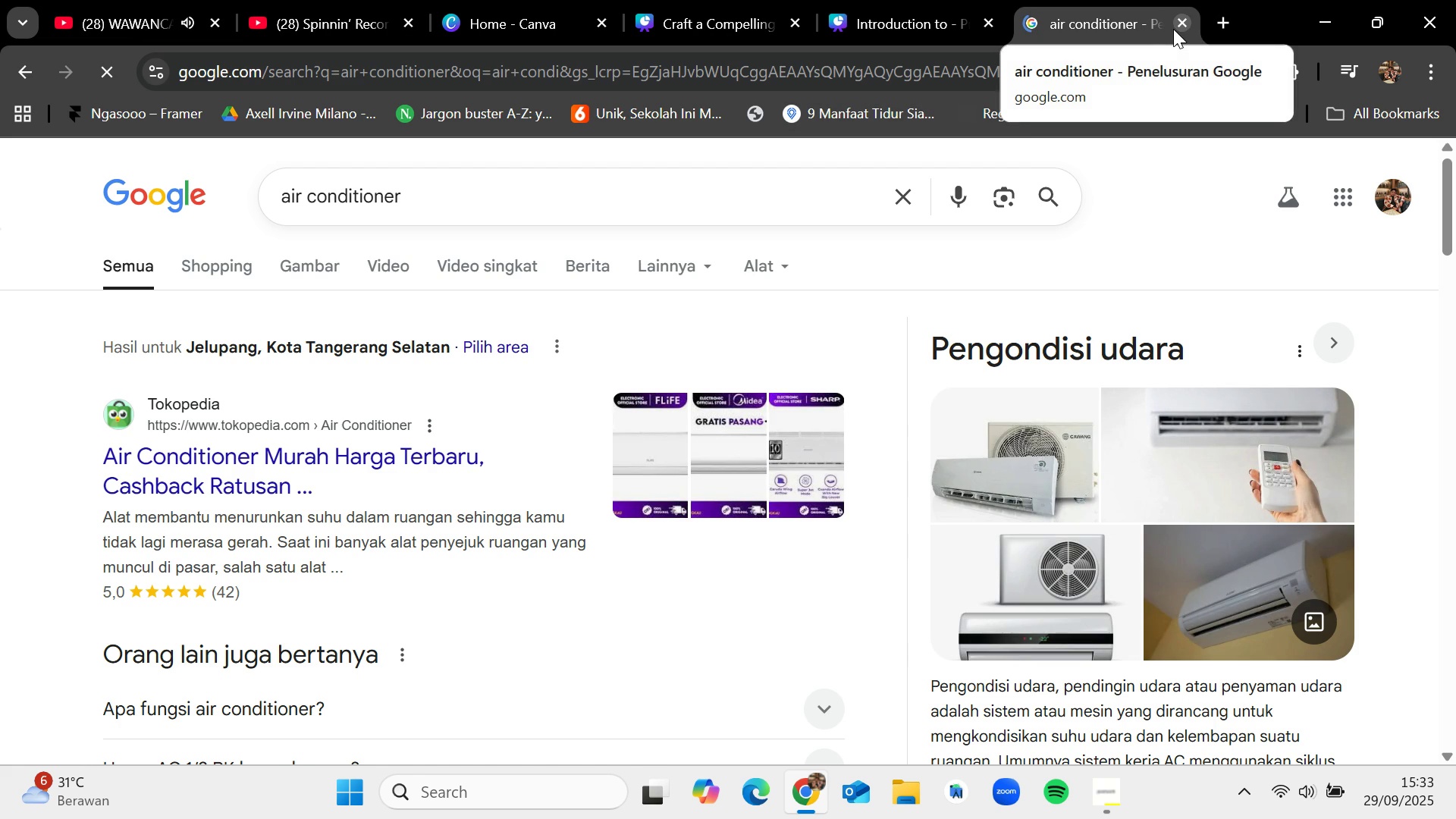 
left_click([1174, 30])
 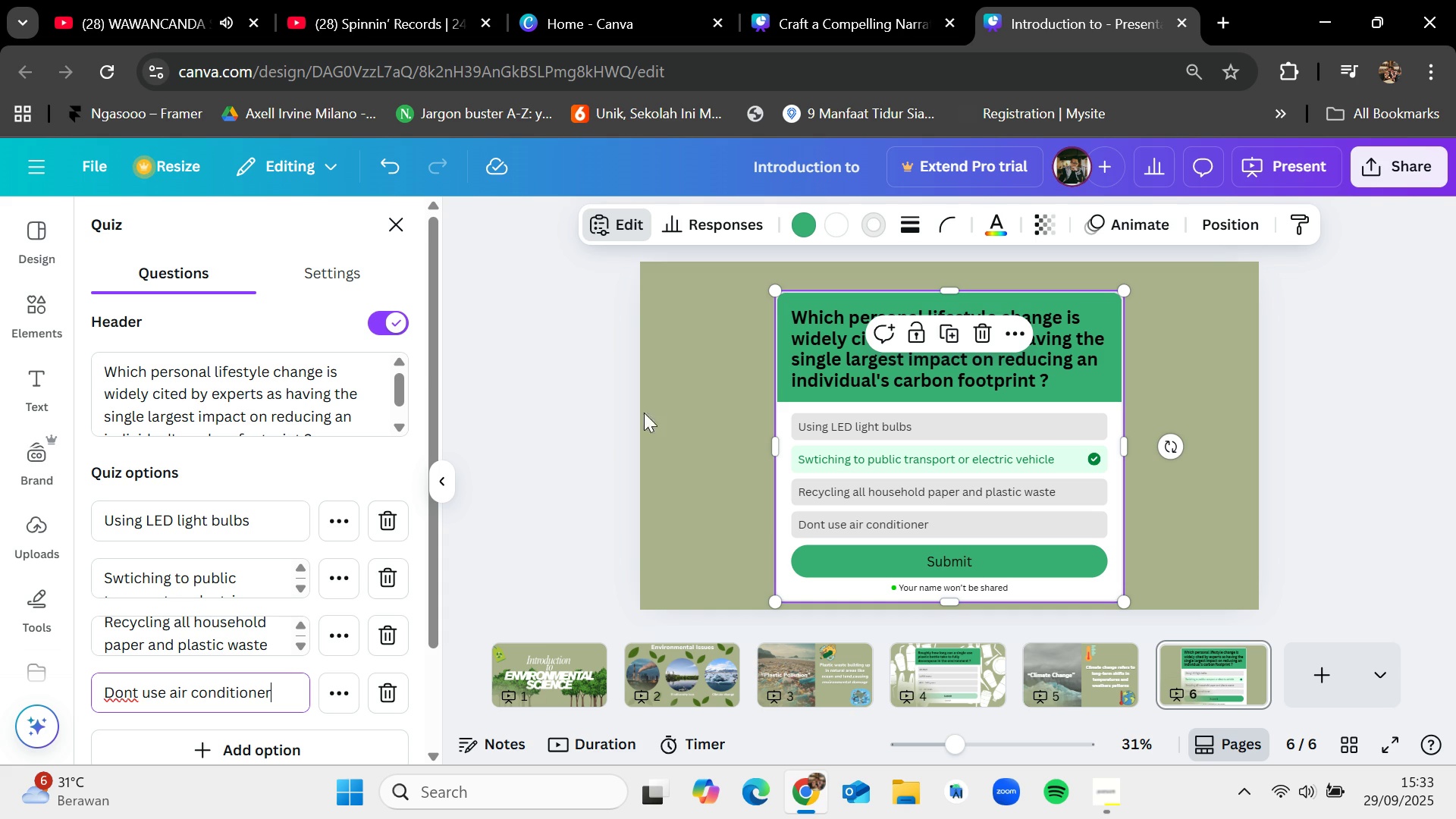 
left_click([561, 460])
 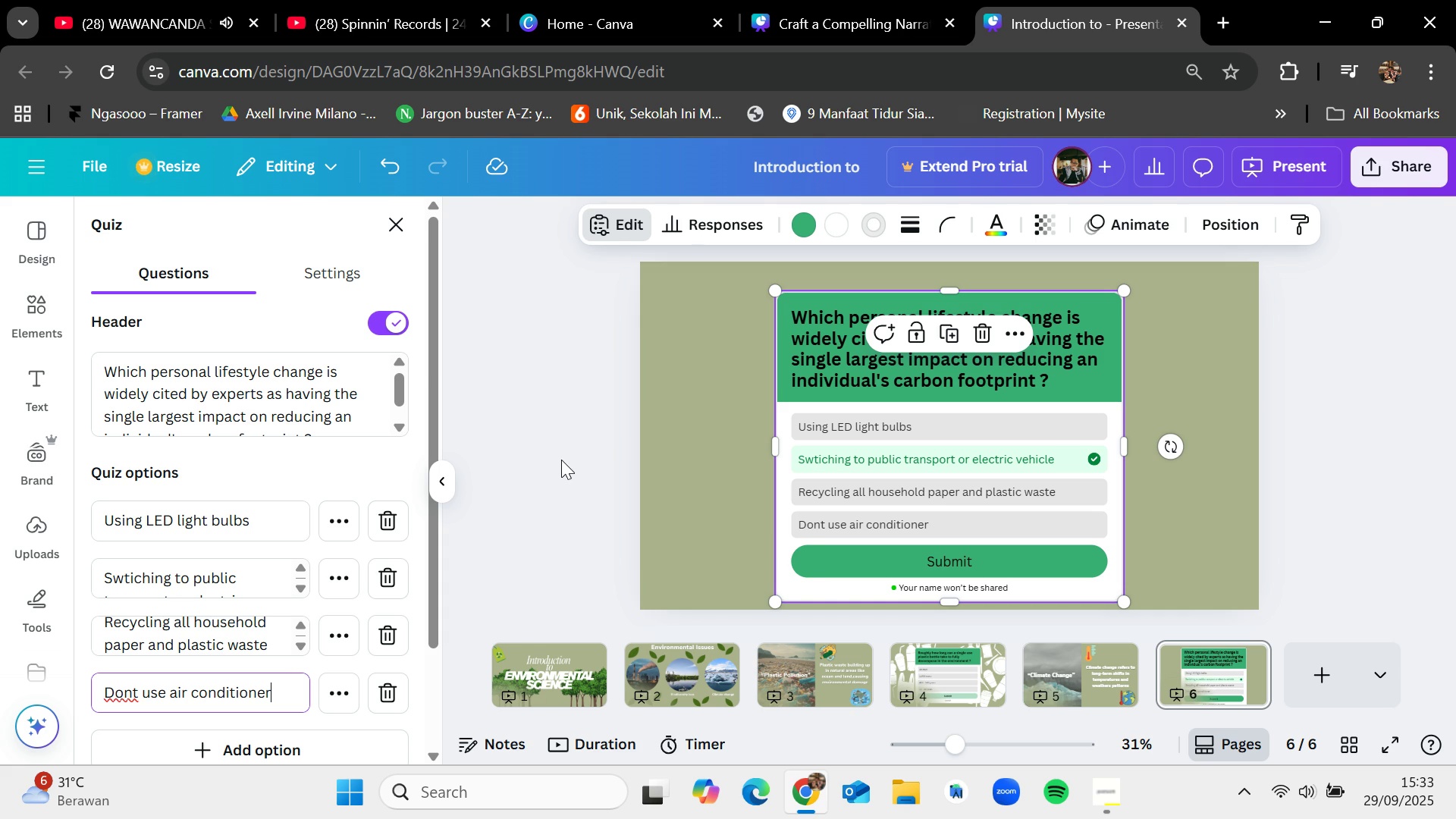 
left_click([561, 460])